 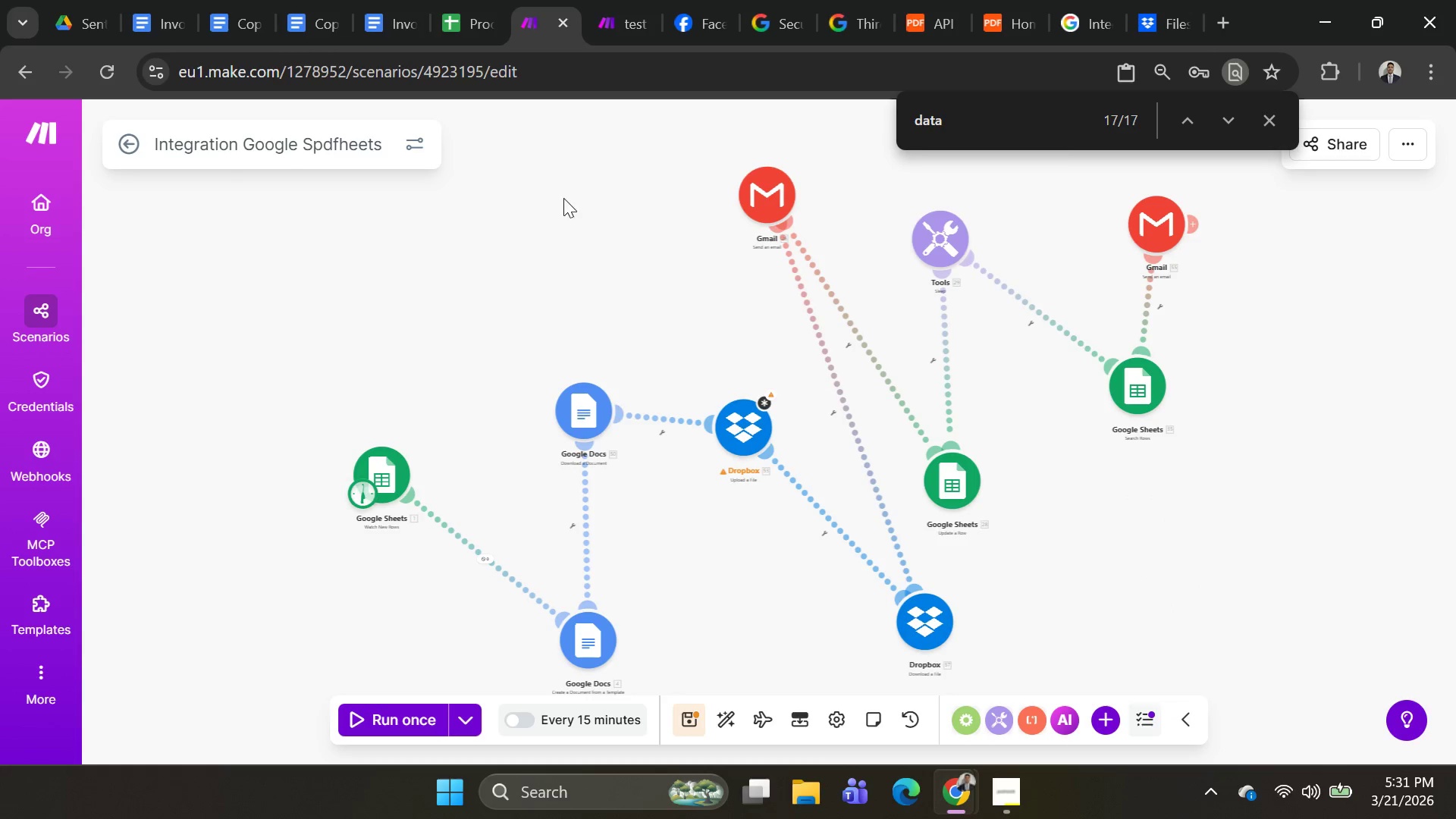 
left_click([384, 15])
 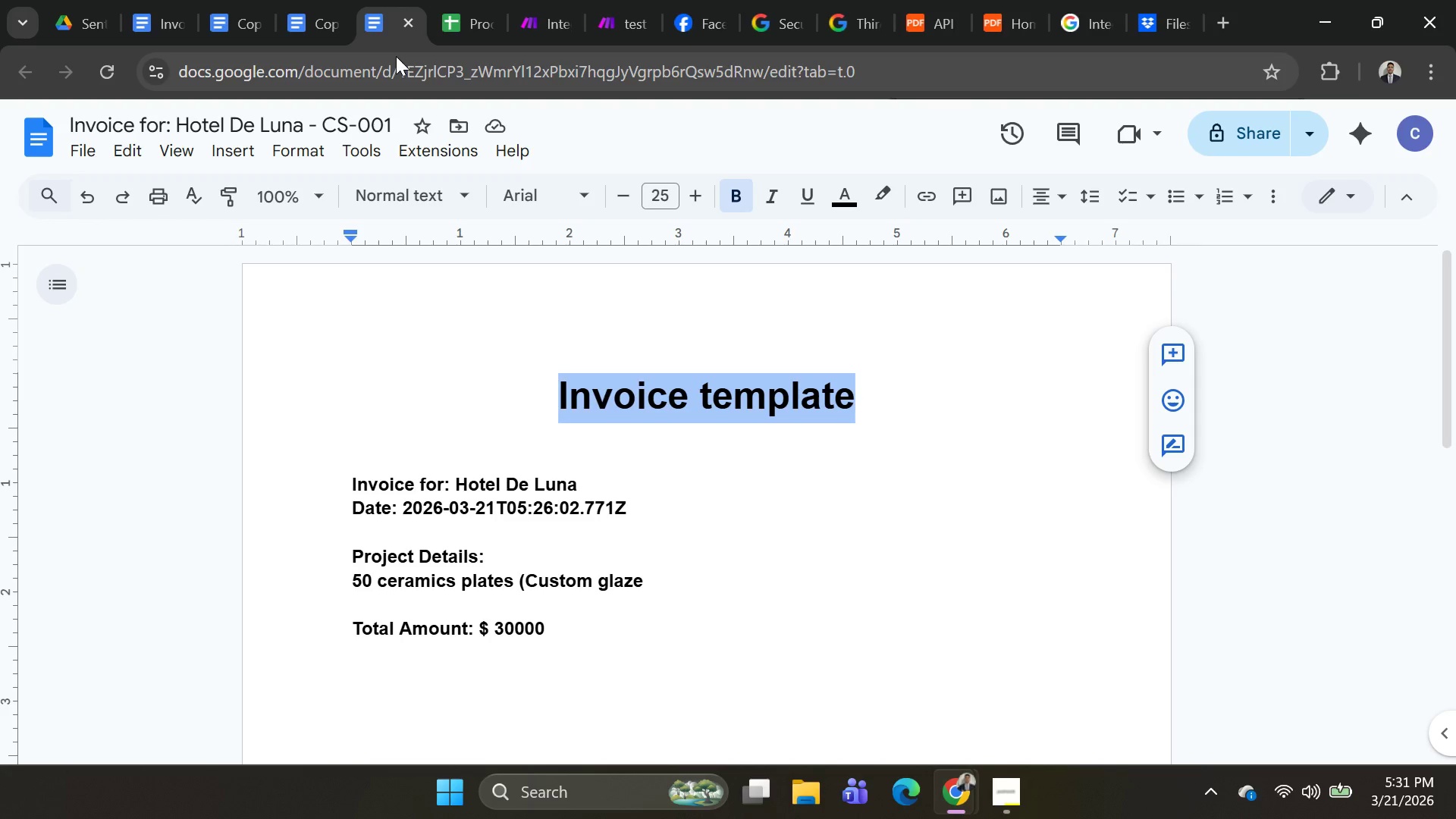 
left_click([305, 38])
 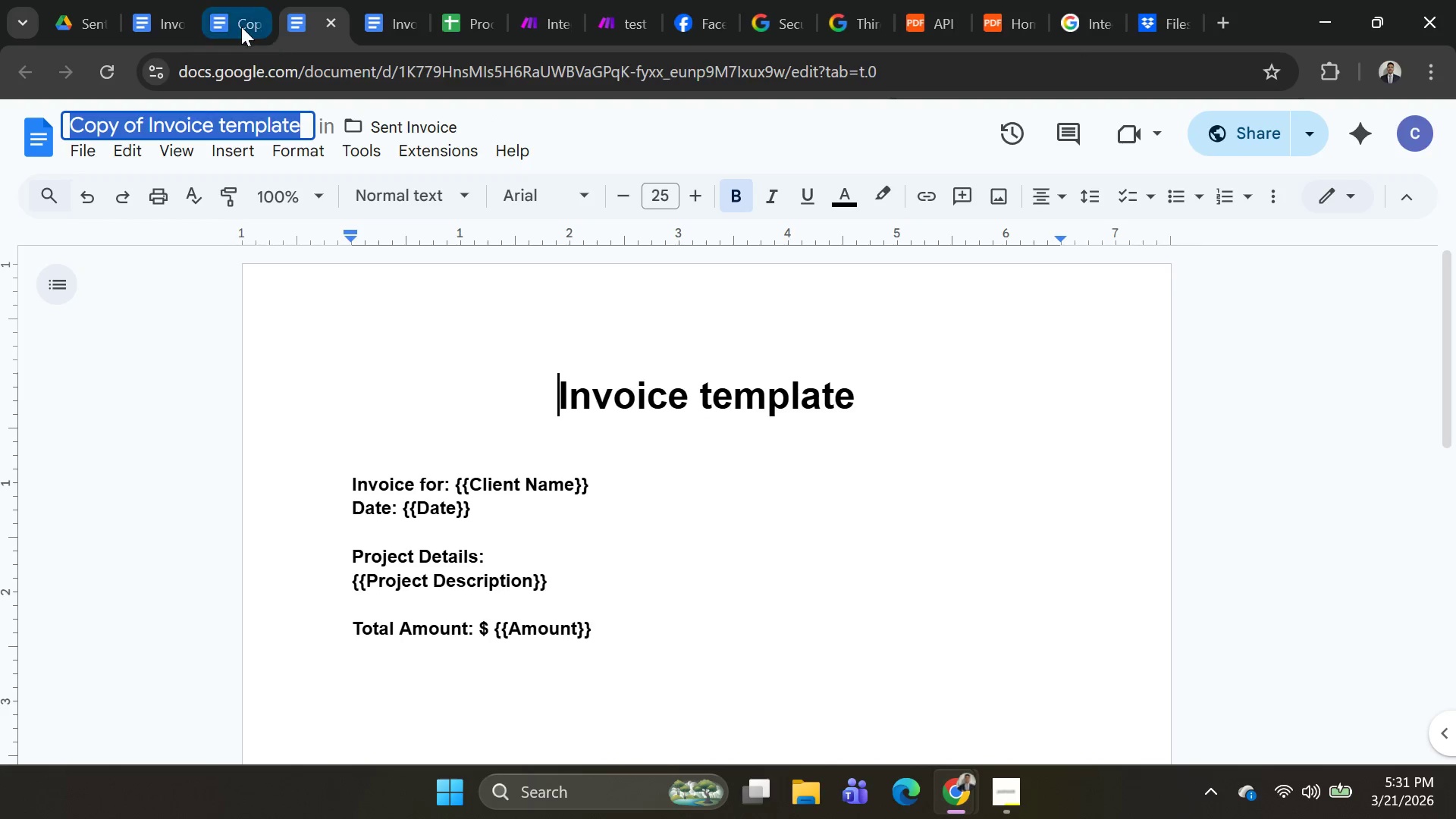 
left_click([239, 26])
 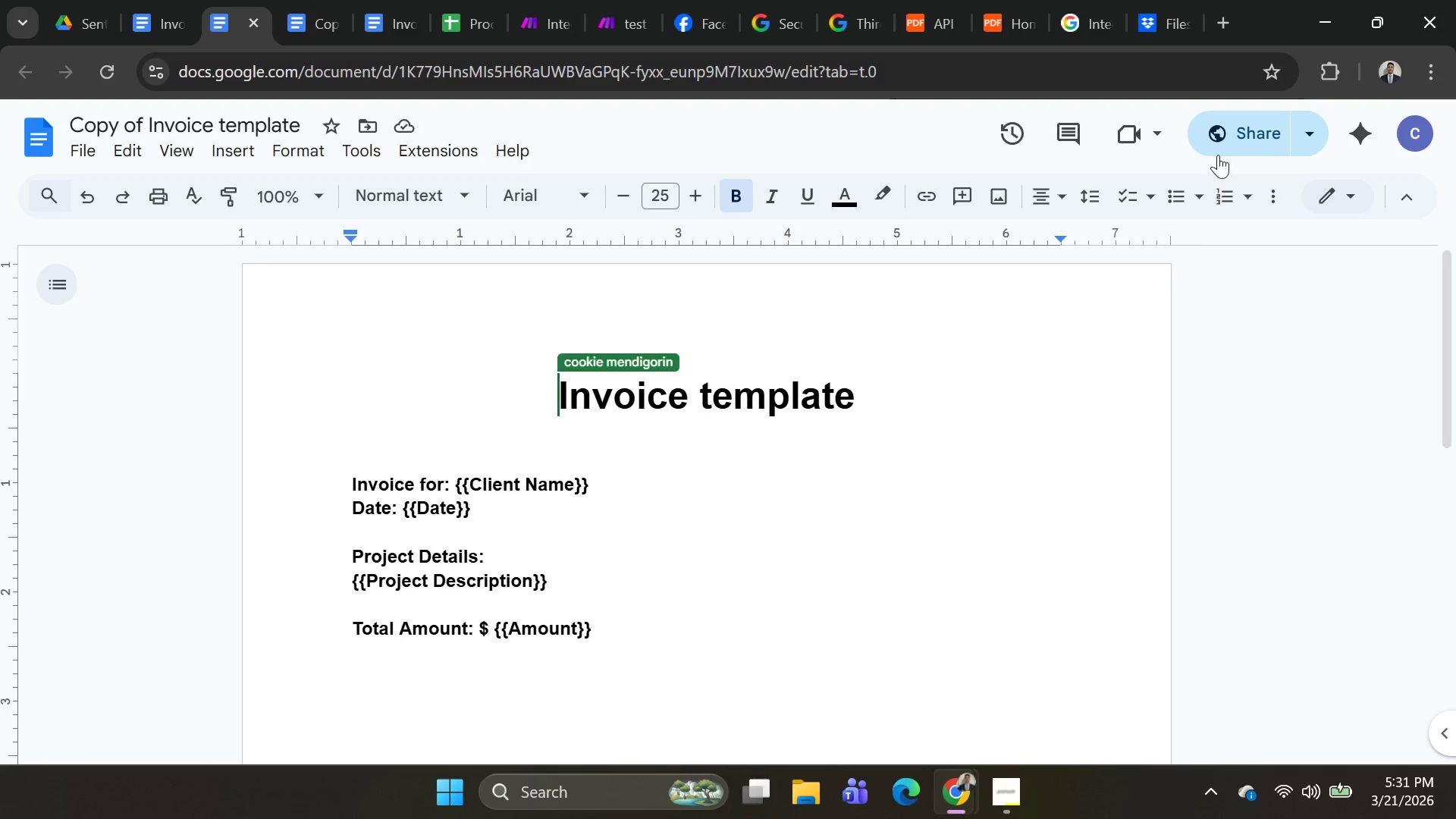 
left_click([1326, 132])
 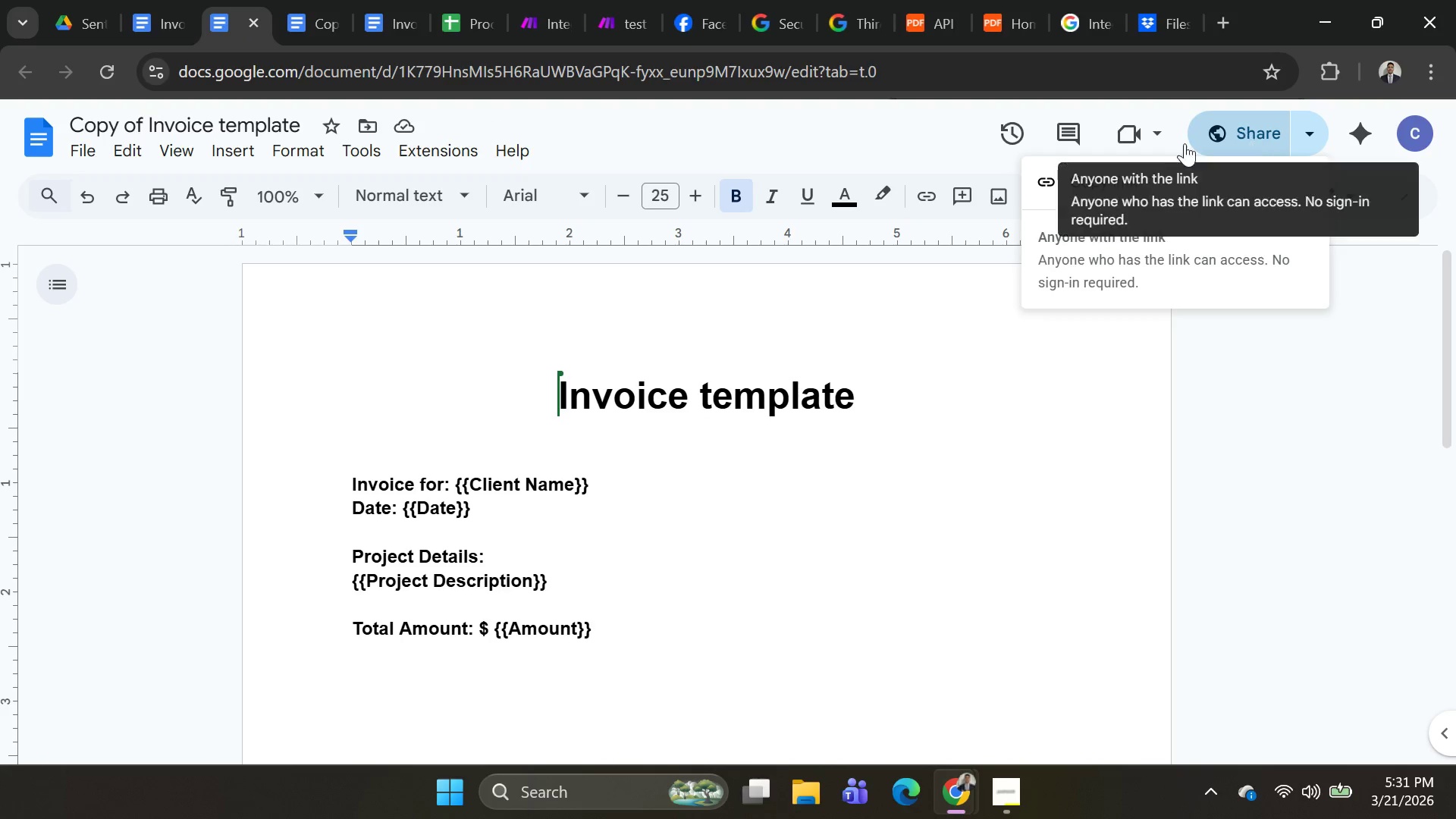 
left_click([1117, 169])
 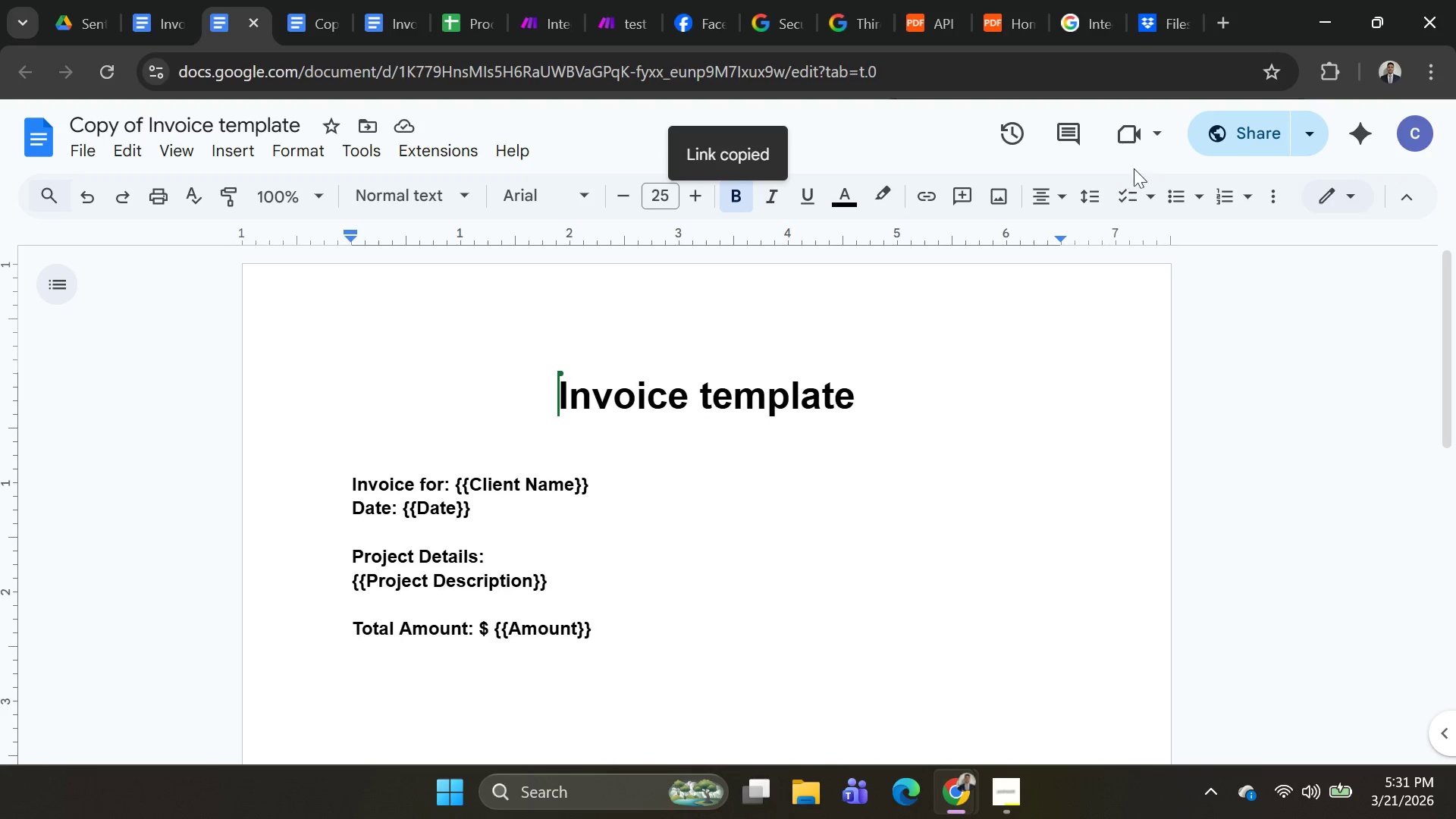 
key(Alt+AltLeft)
 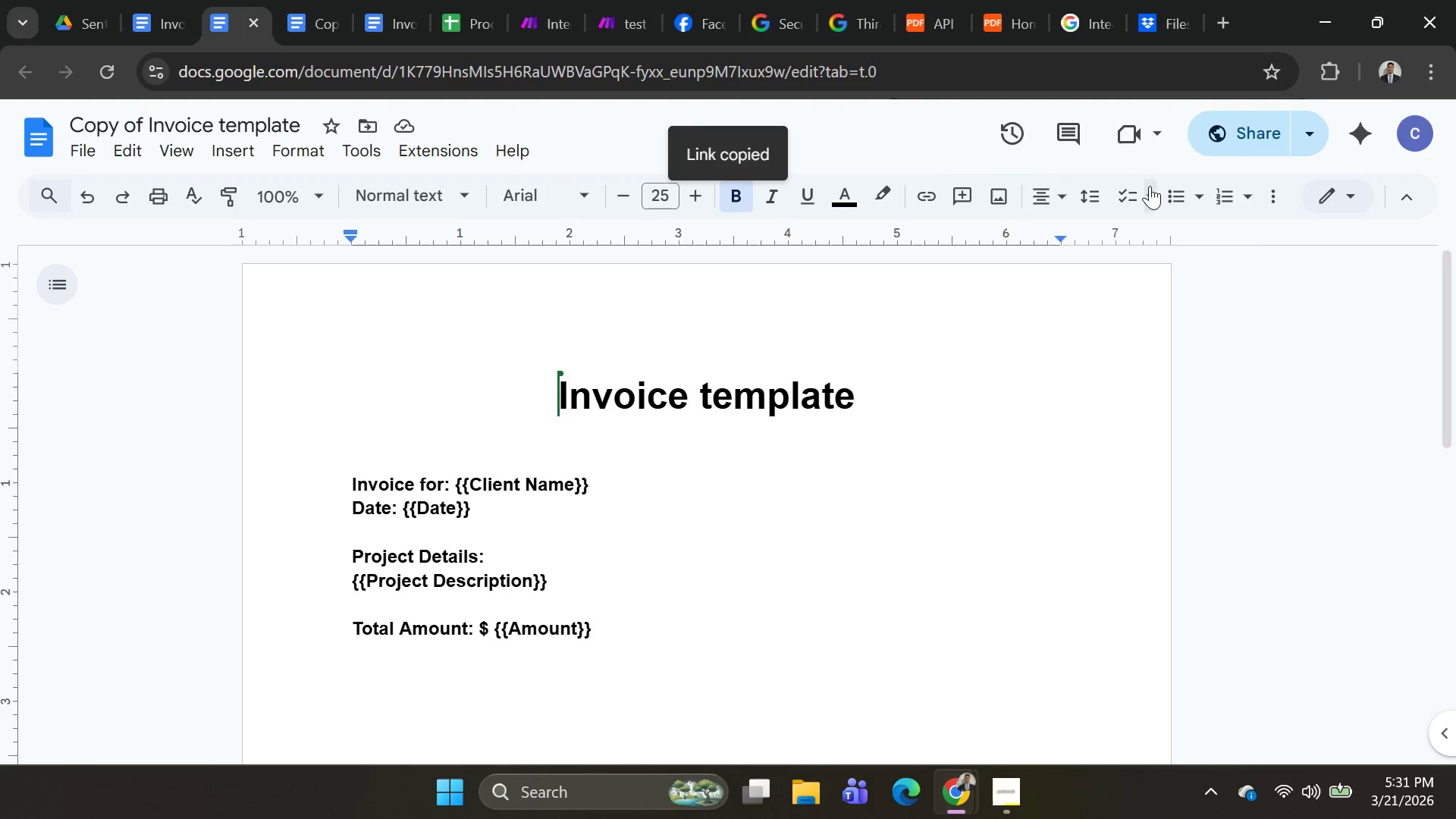 
key(Alt+Tab)